 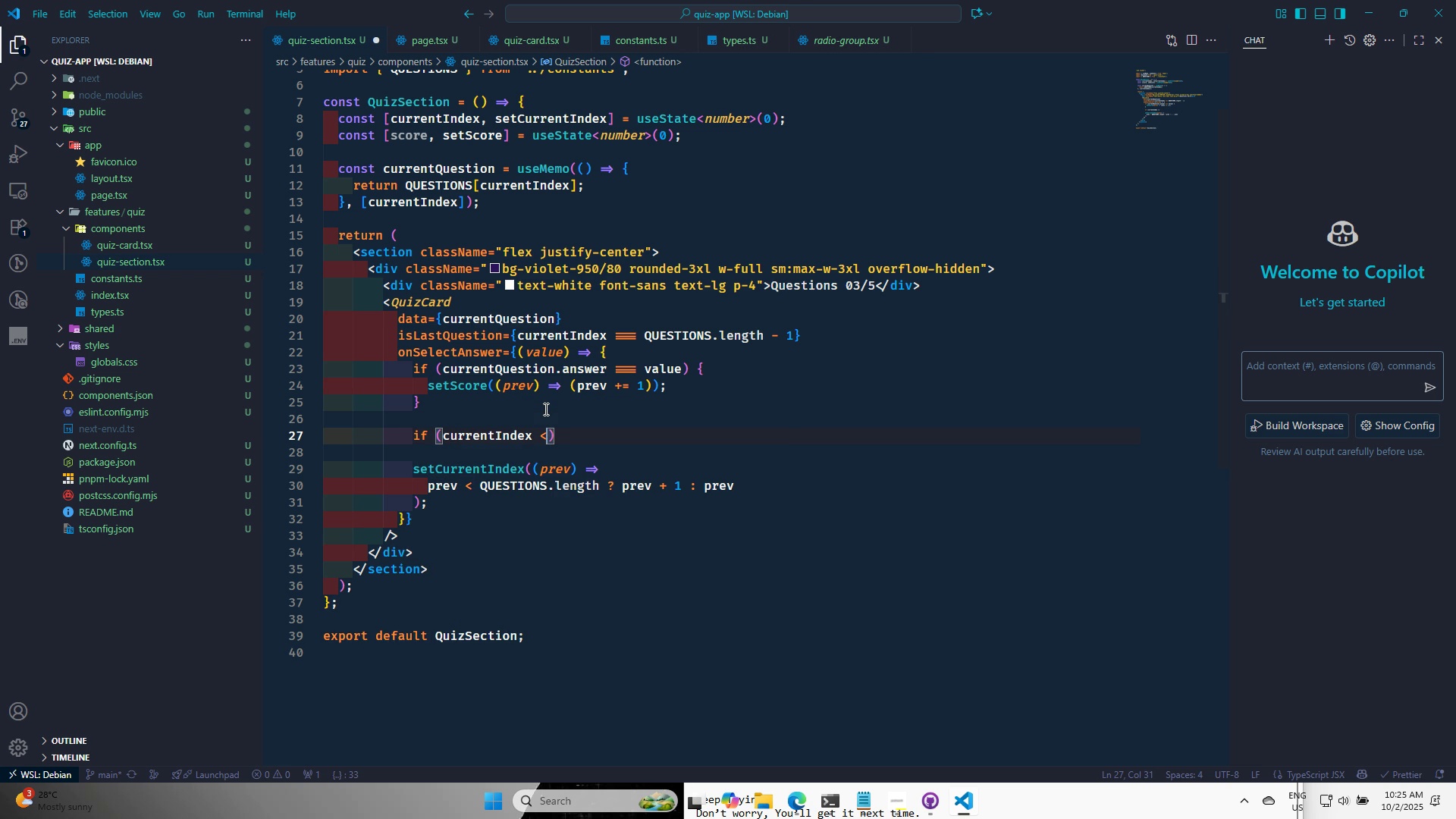 
key(Space)
 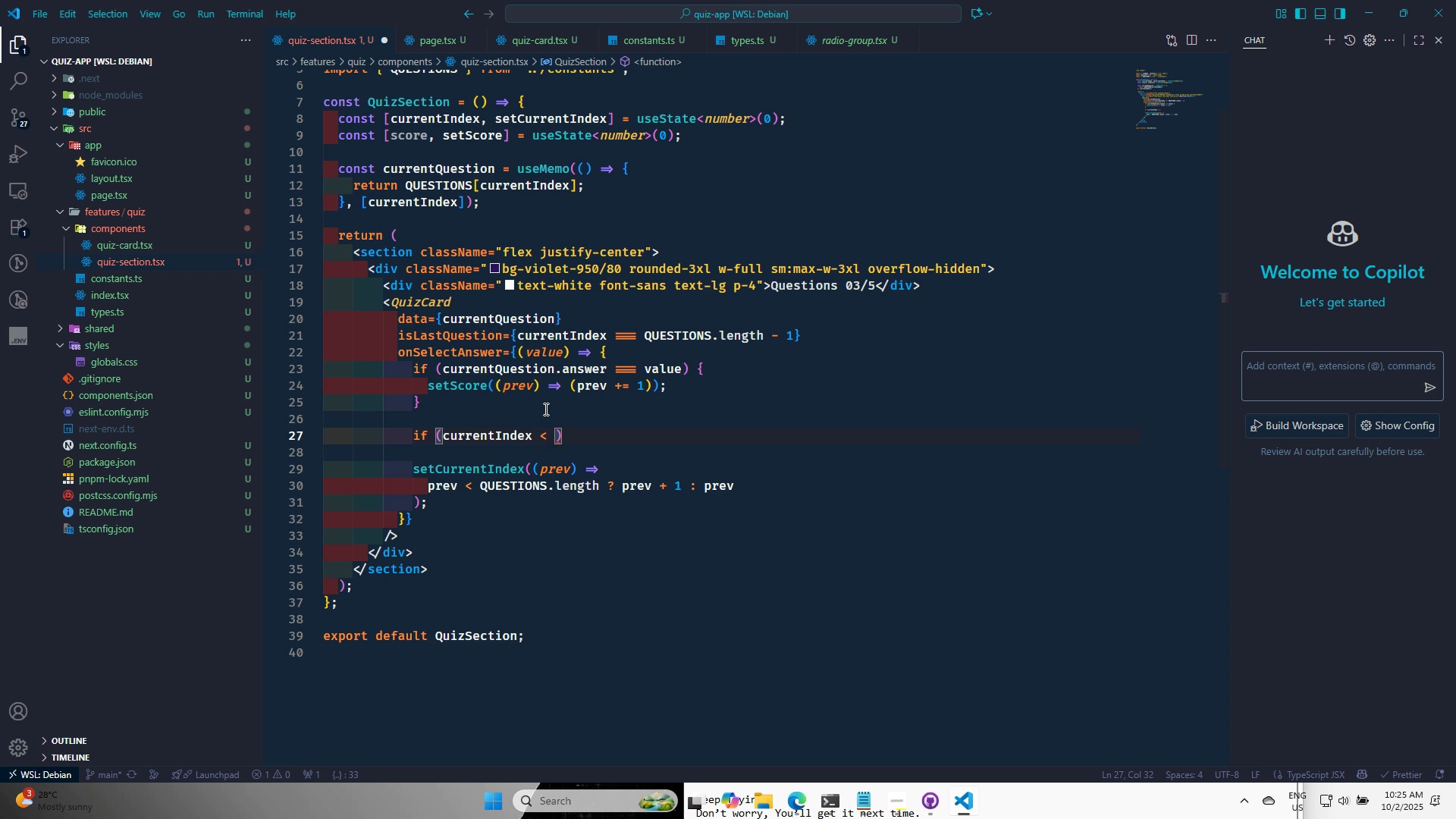 
key(CapsLock)
 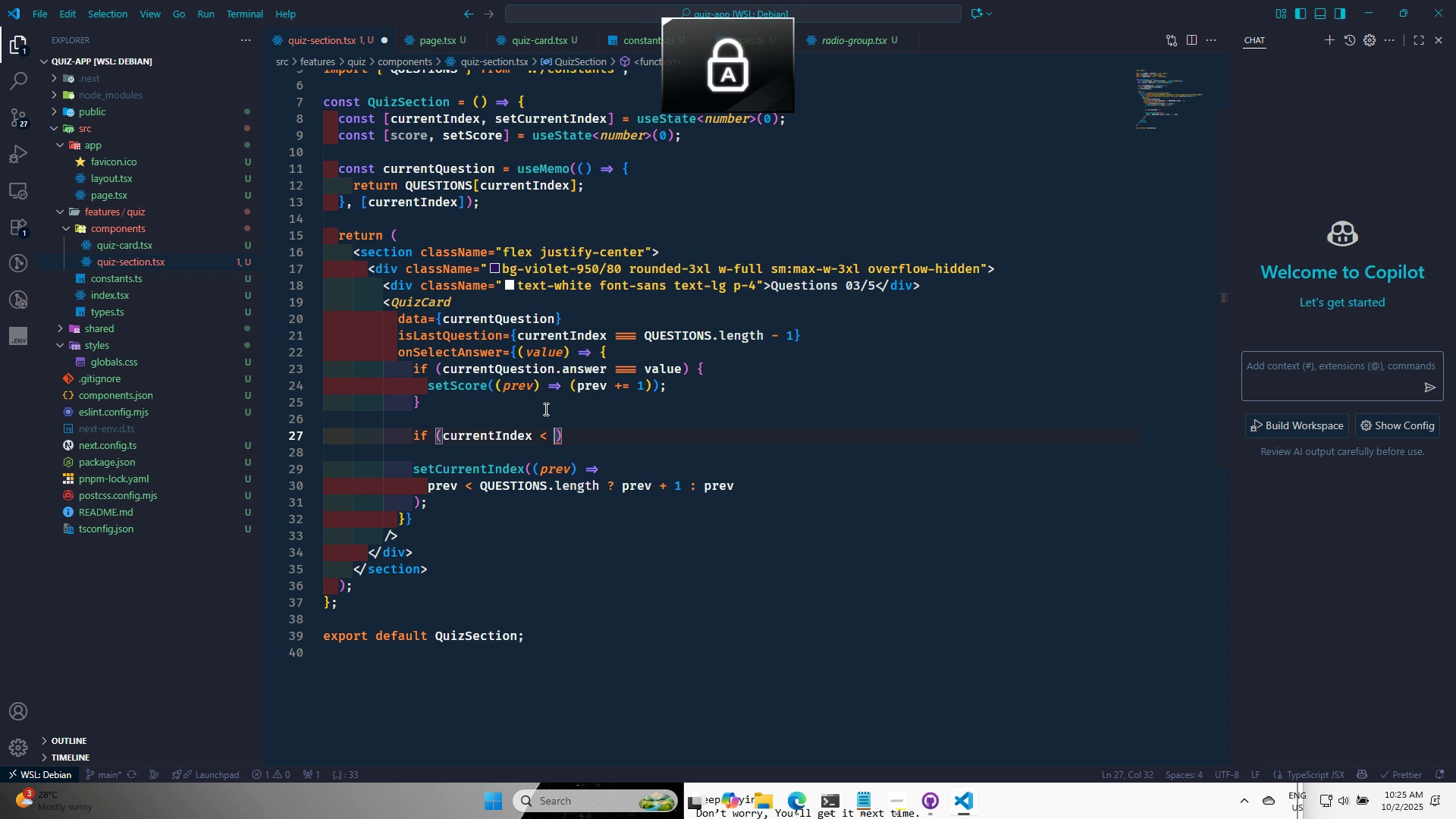 
key(Q)
 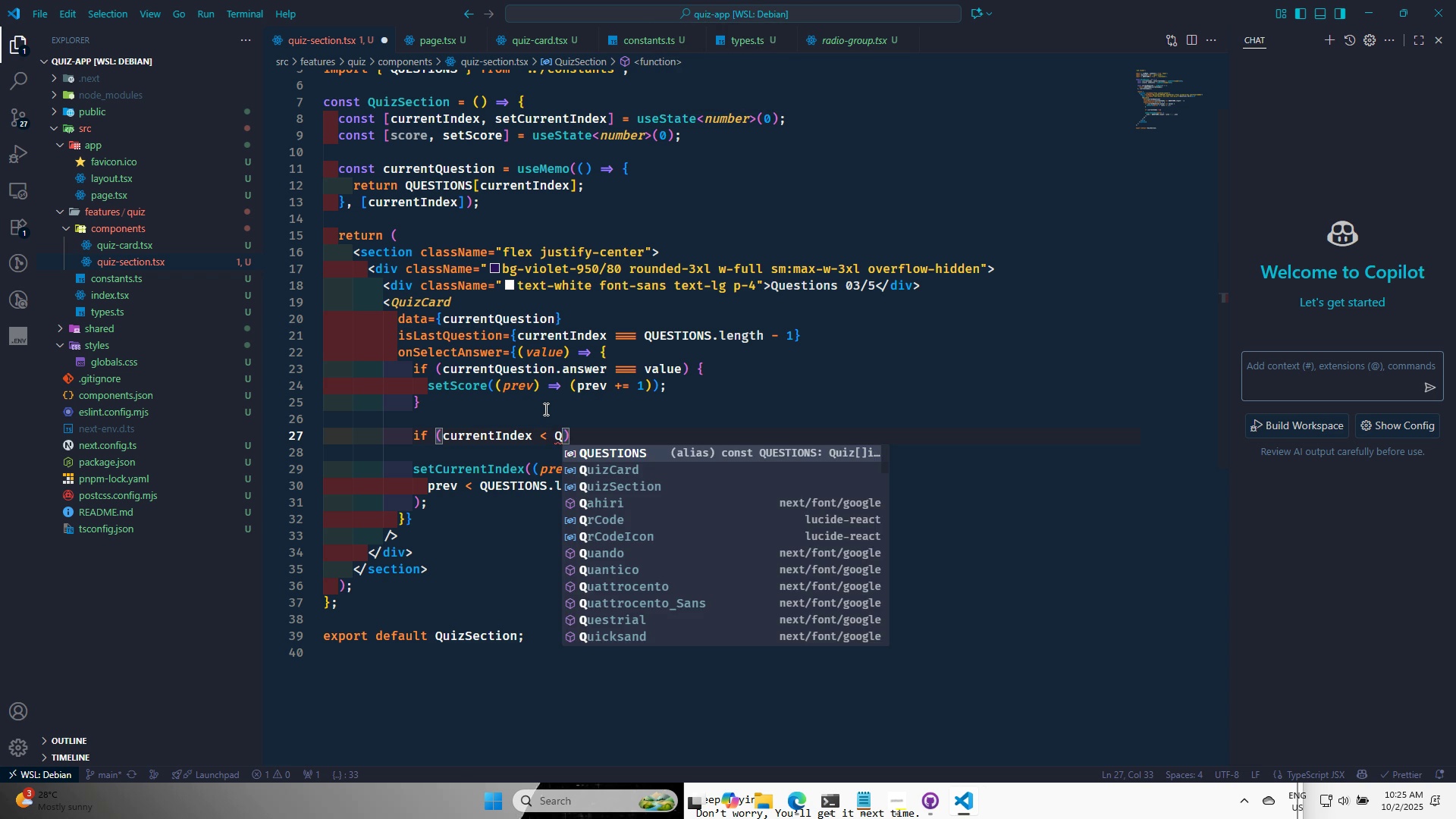 
key(Enter)
 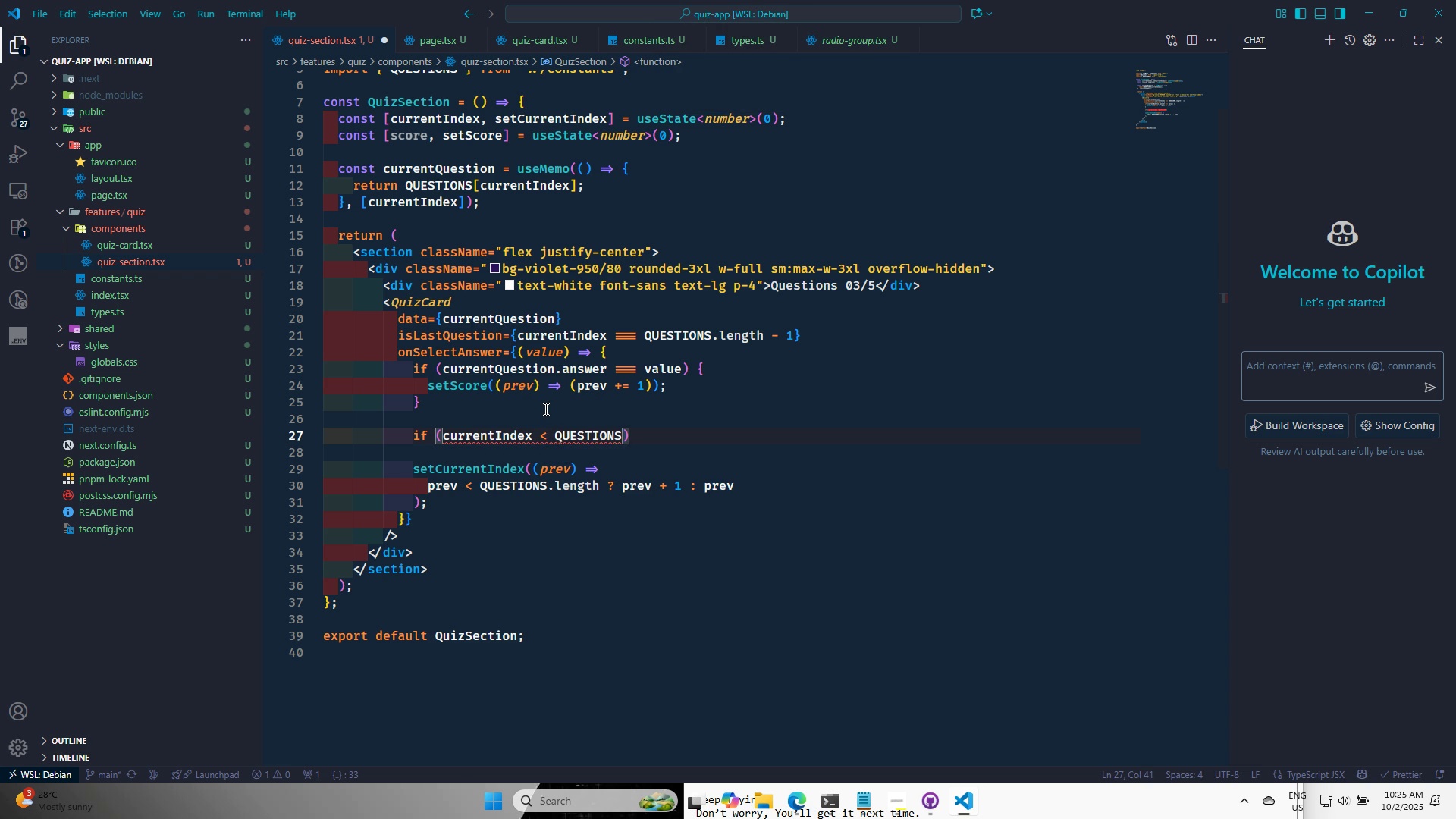 
type(.le)
 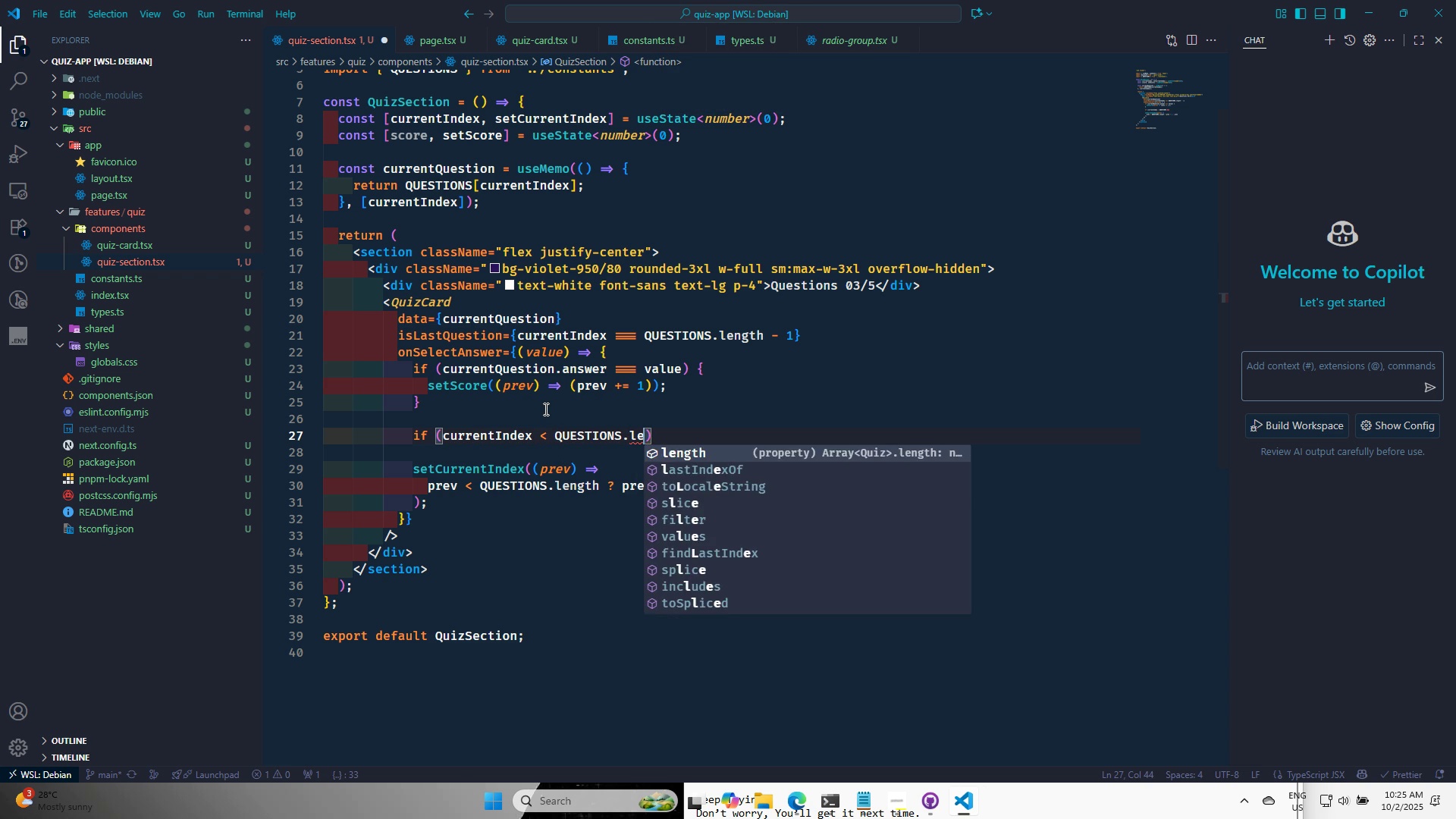 
key(Enter)
 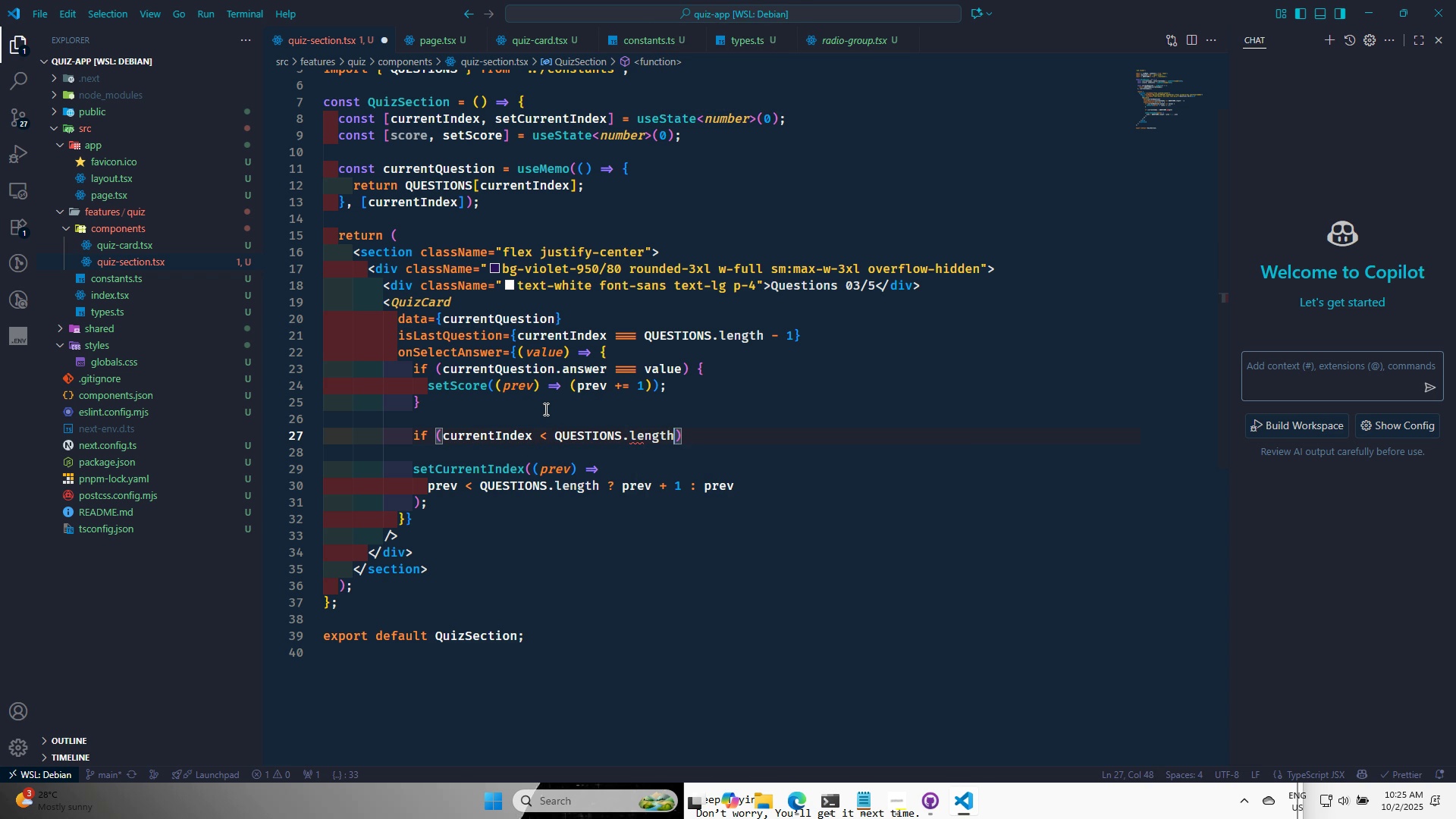 
key(Space)
 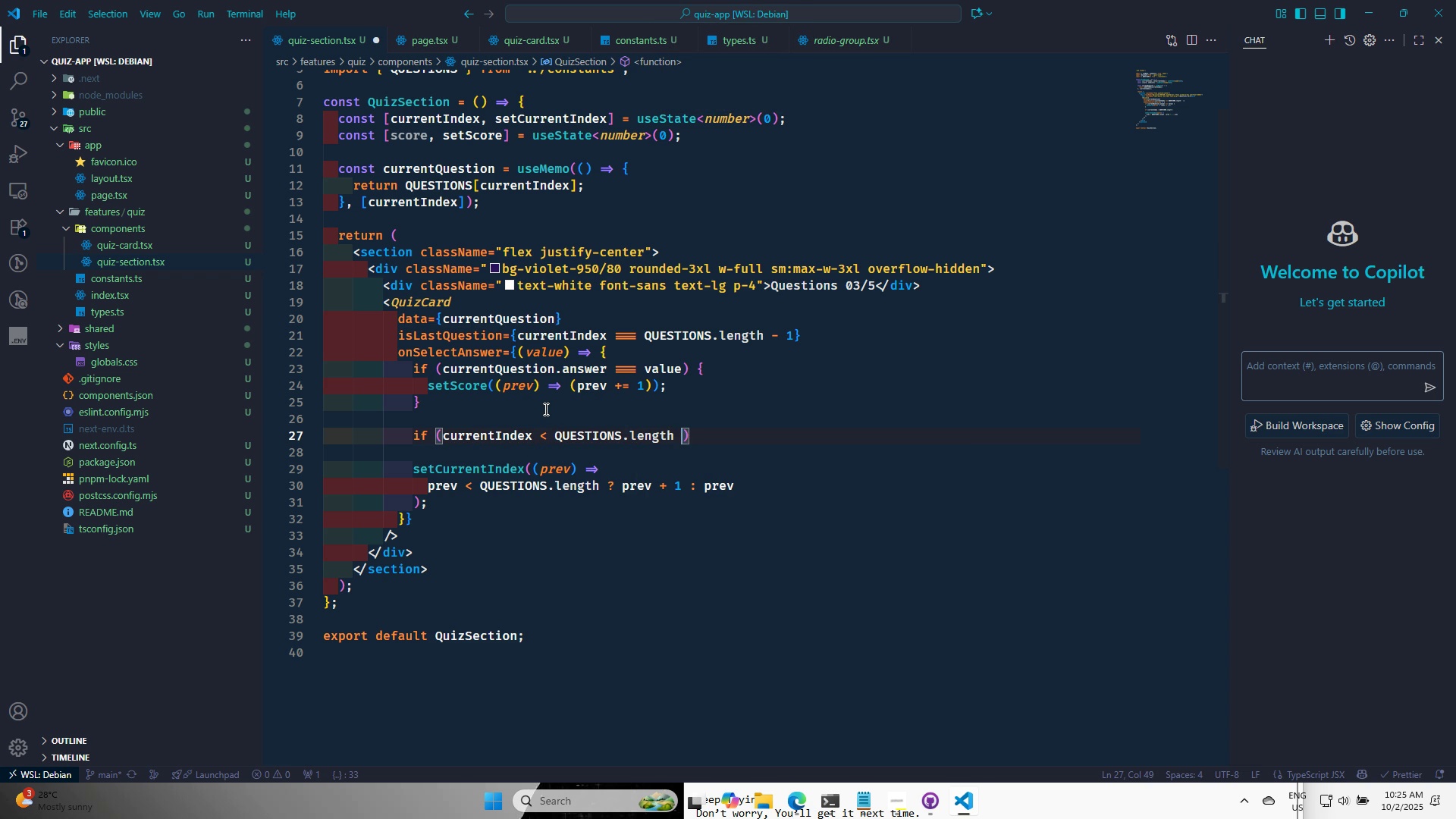 
key(Backspace)
 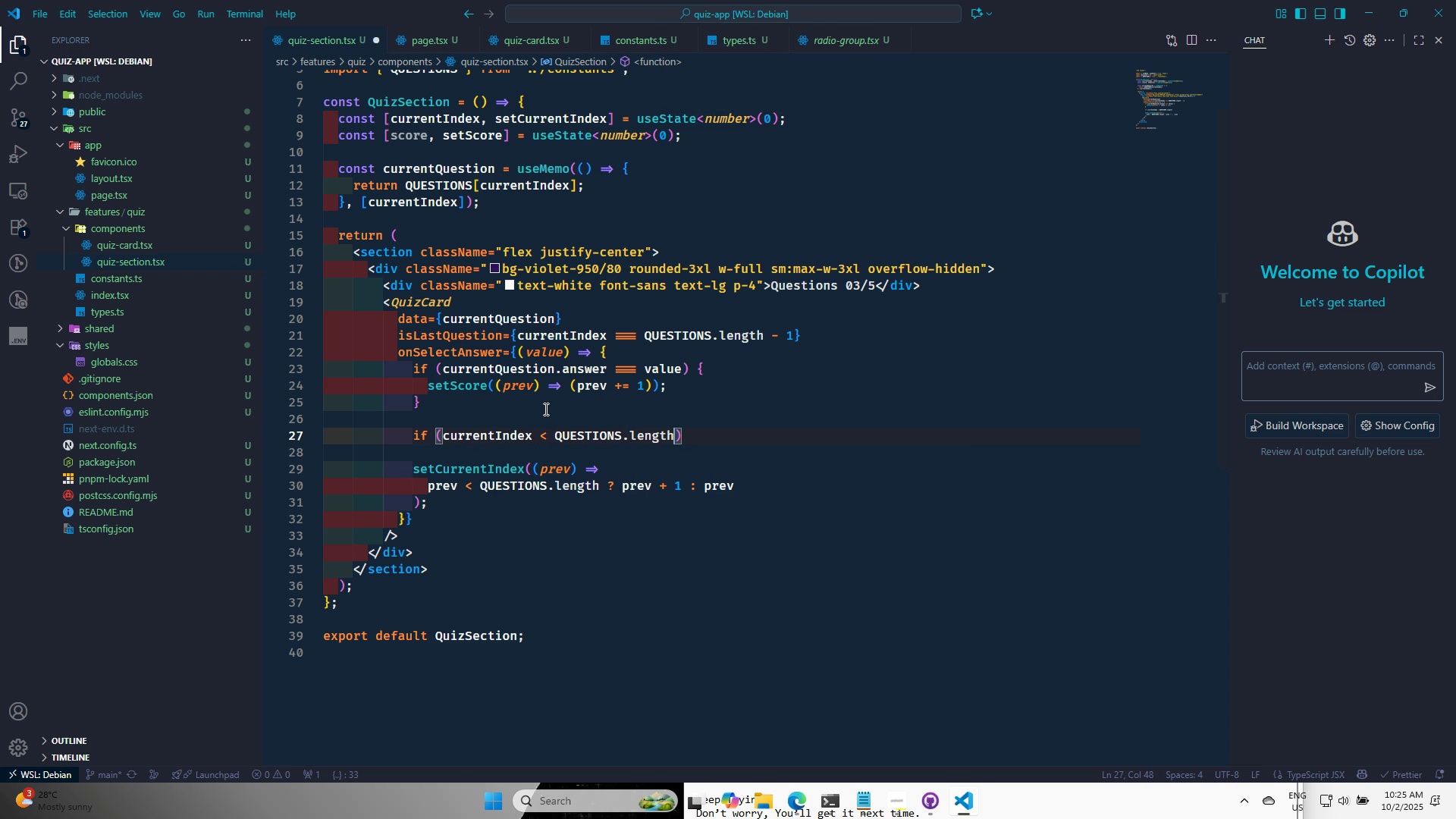 
key(ArrowRight)
 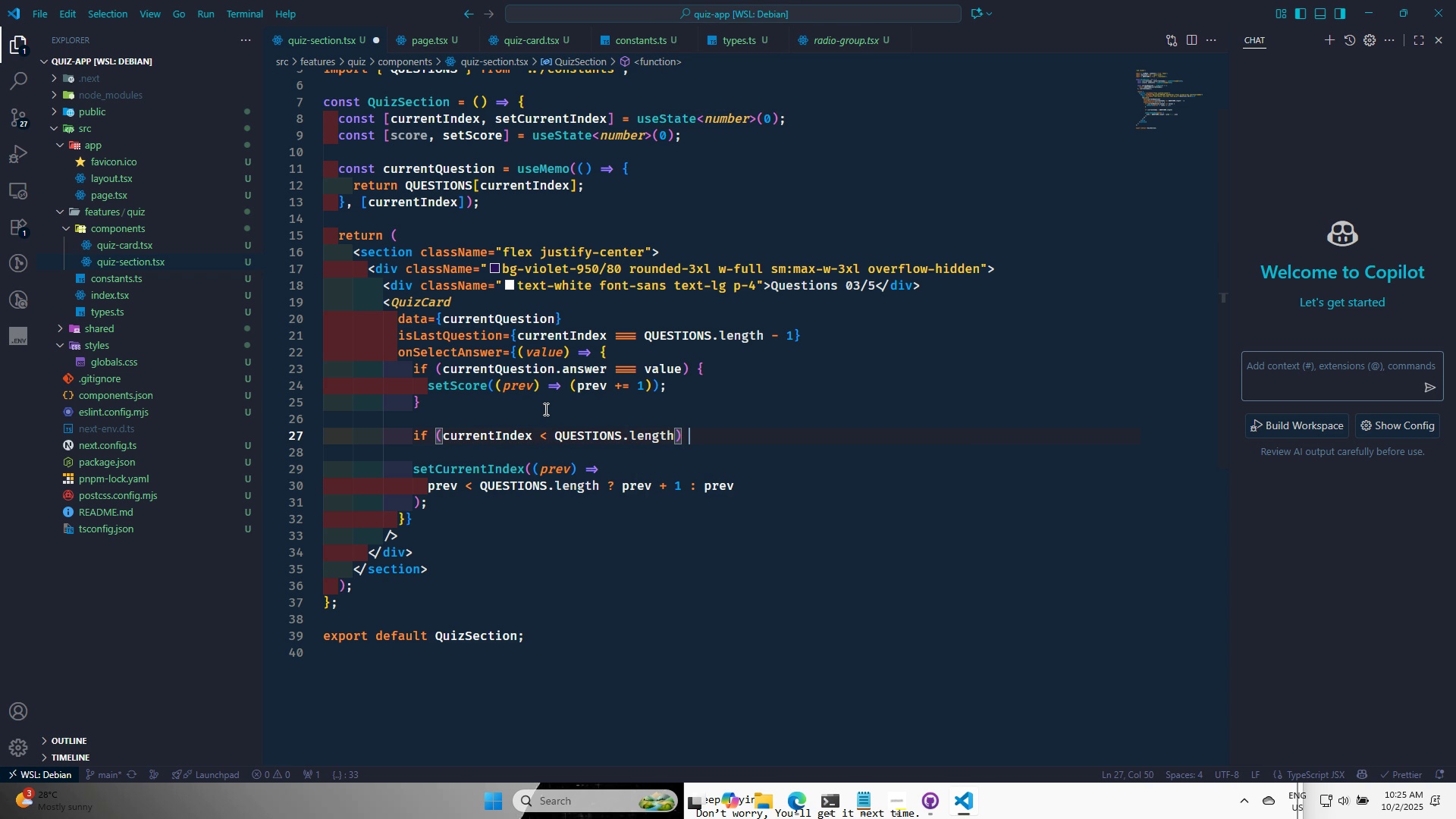 
key(Space)